 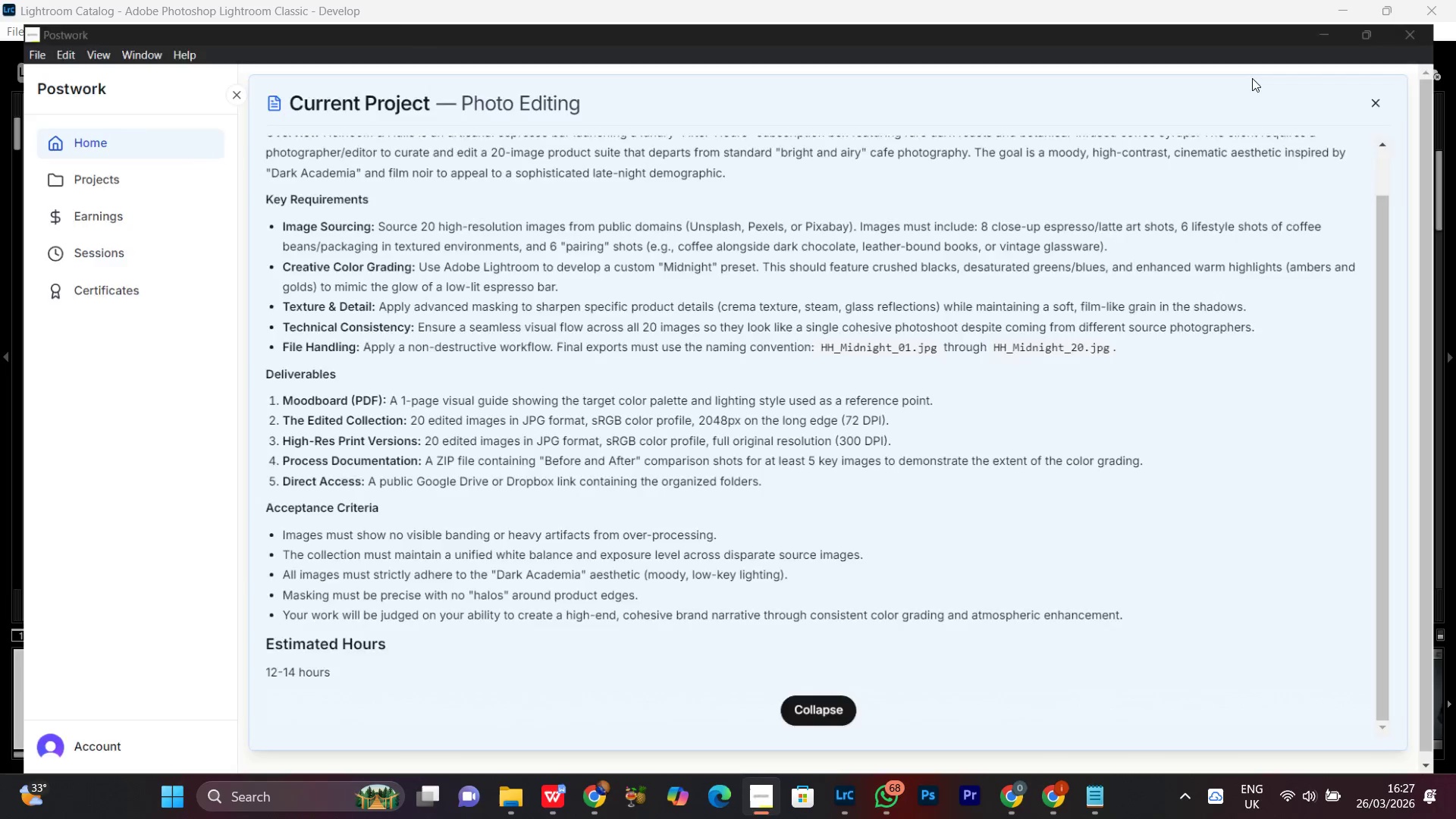 
left_click([758, 387])
 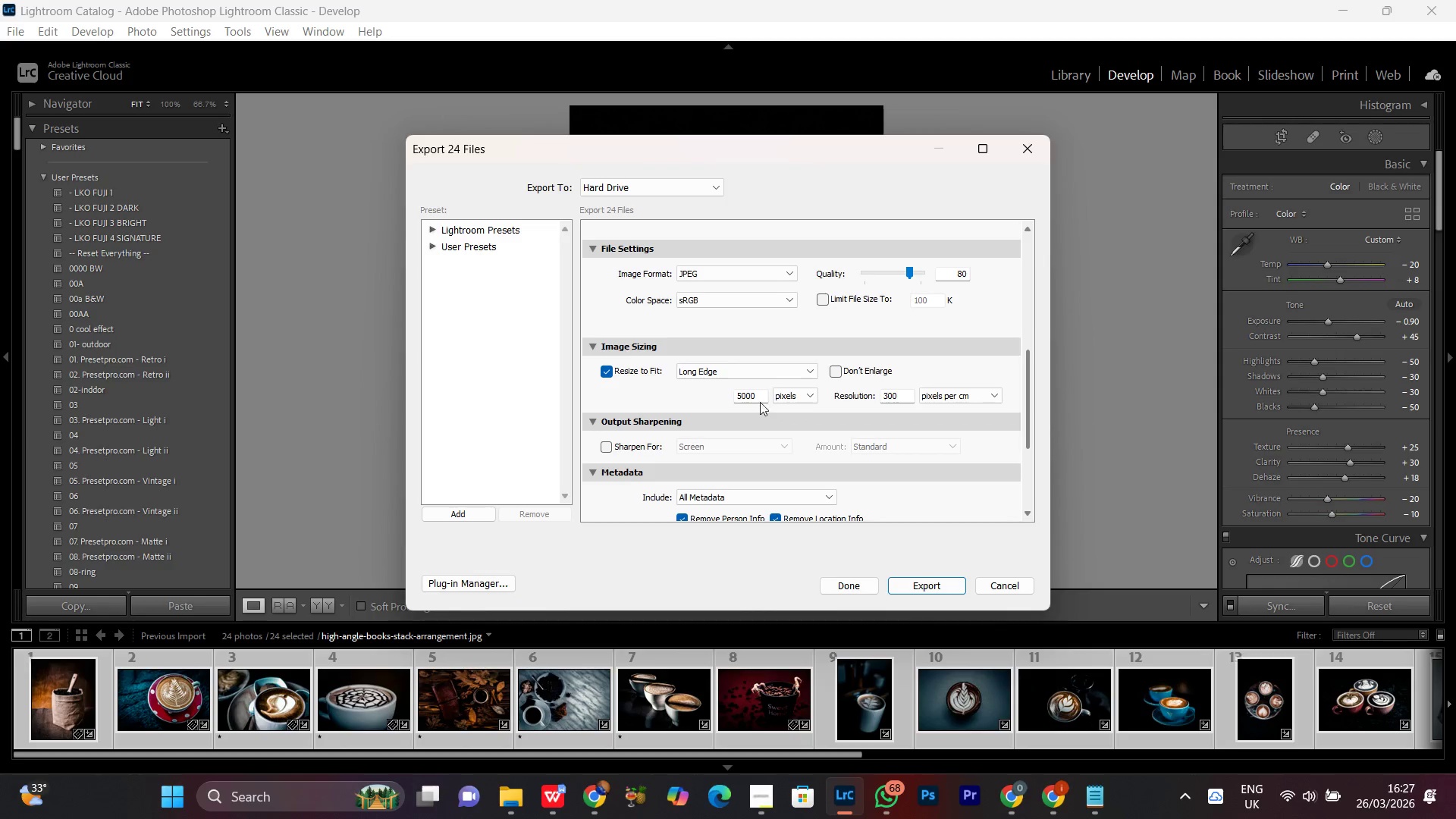 
left_click([760, 400])
 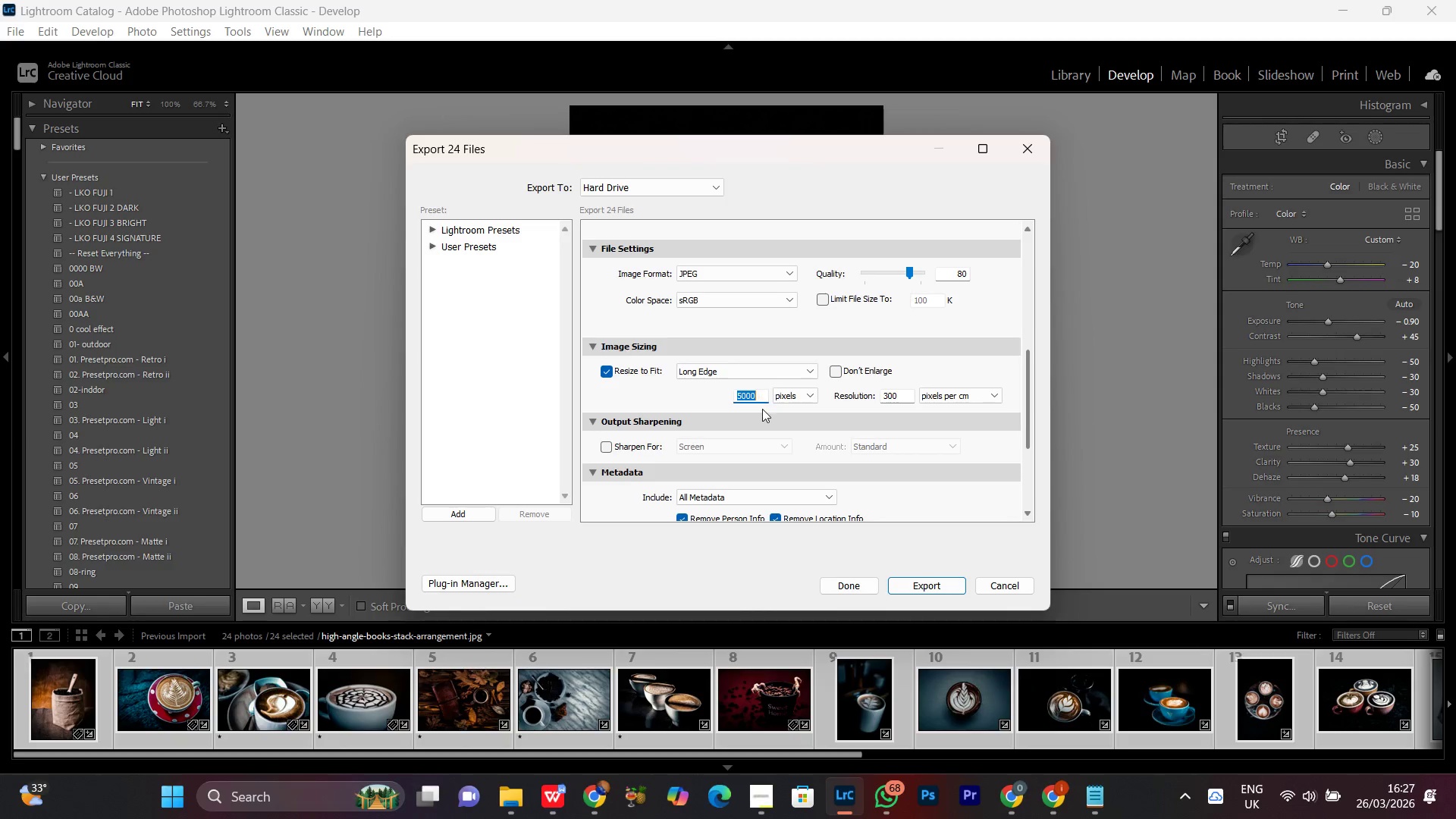 
key(Control+V)
 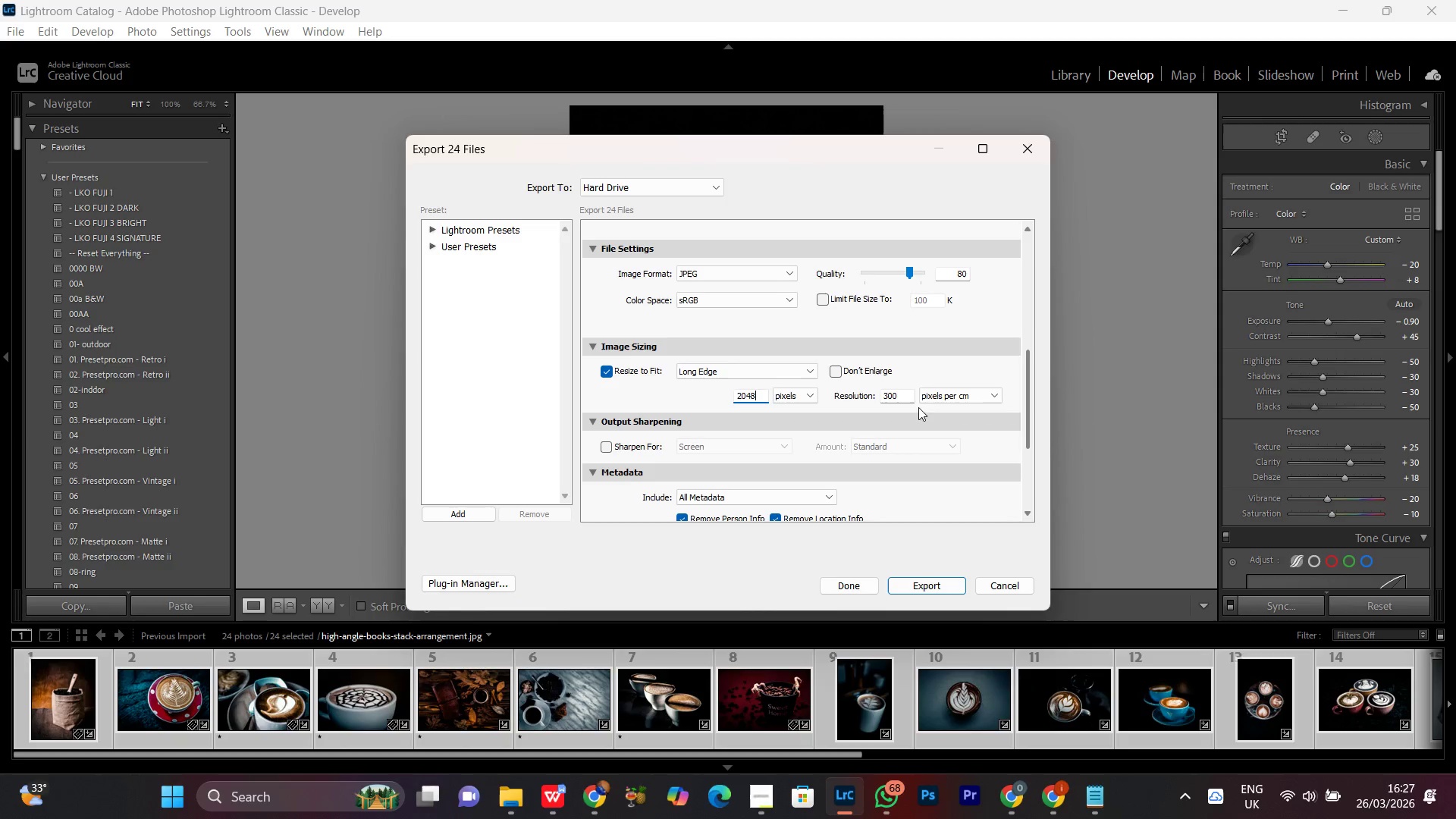 
left_click_drag(start_coordinate=[901, 390], to_coordinate=[877, 395])
 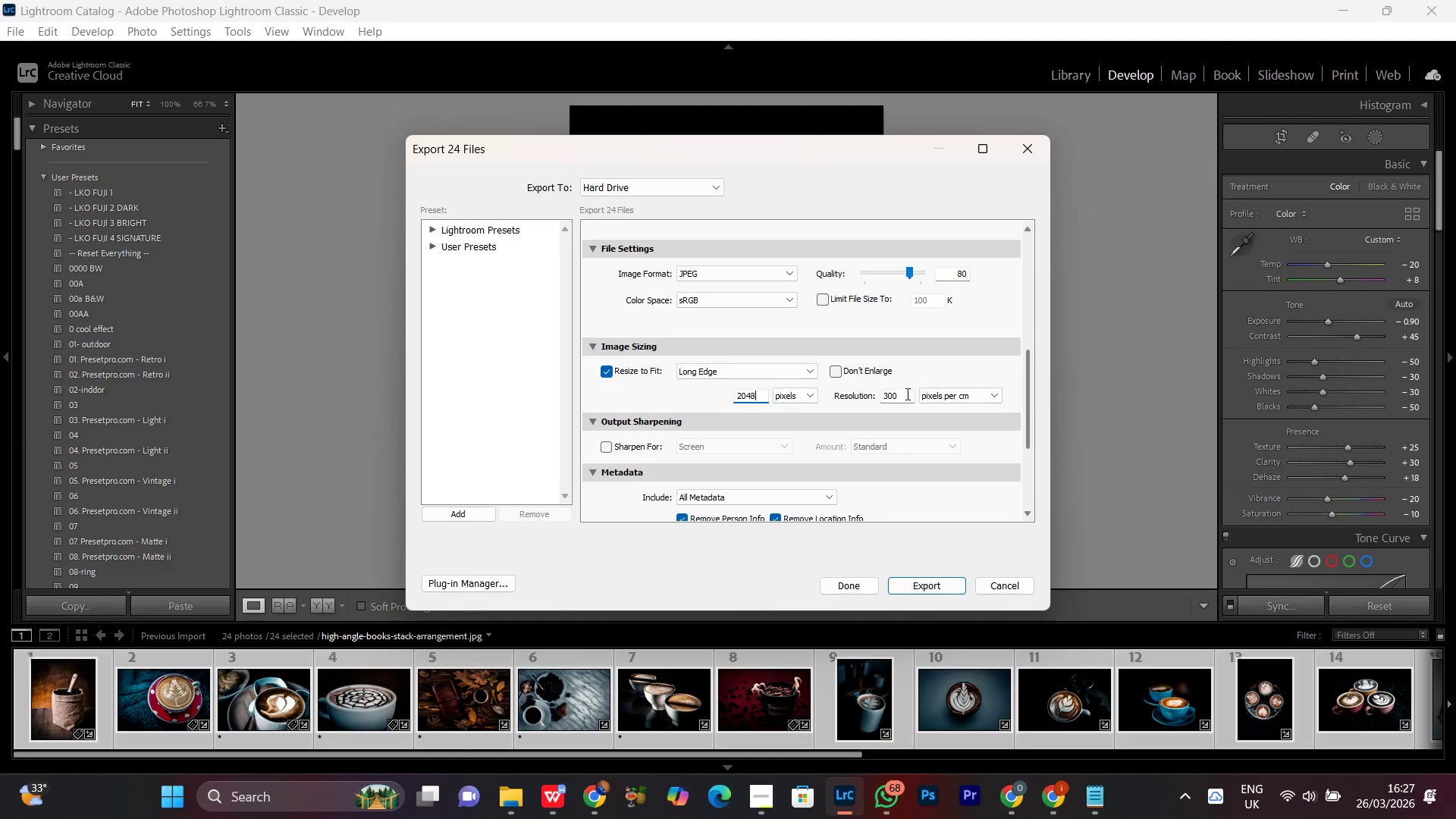 
left_click_drag(start_coordinate=[906, 394], to_coordinate=[876, 397])
 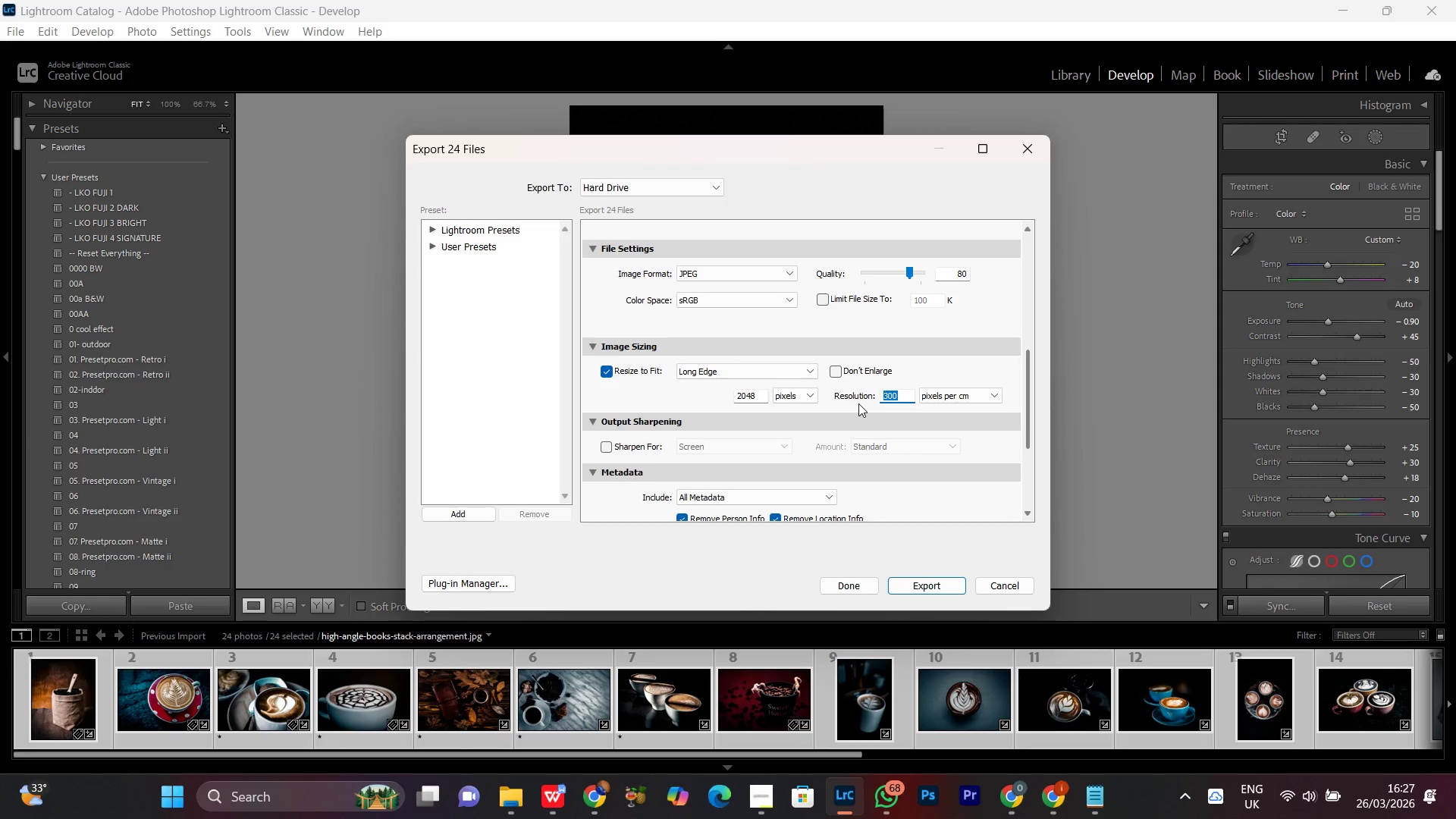 
type(72)
 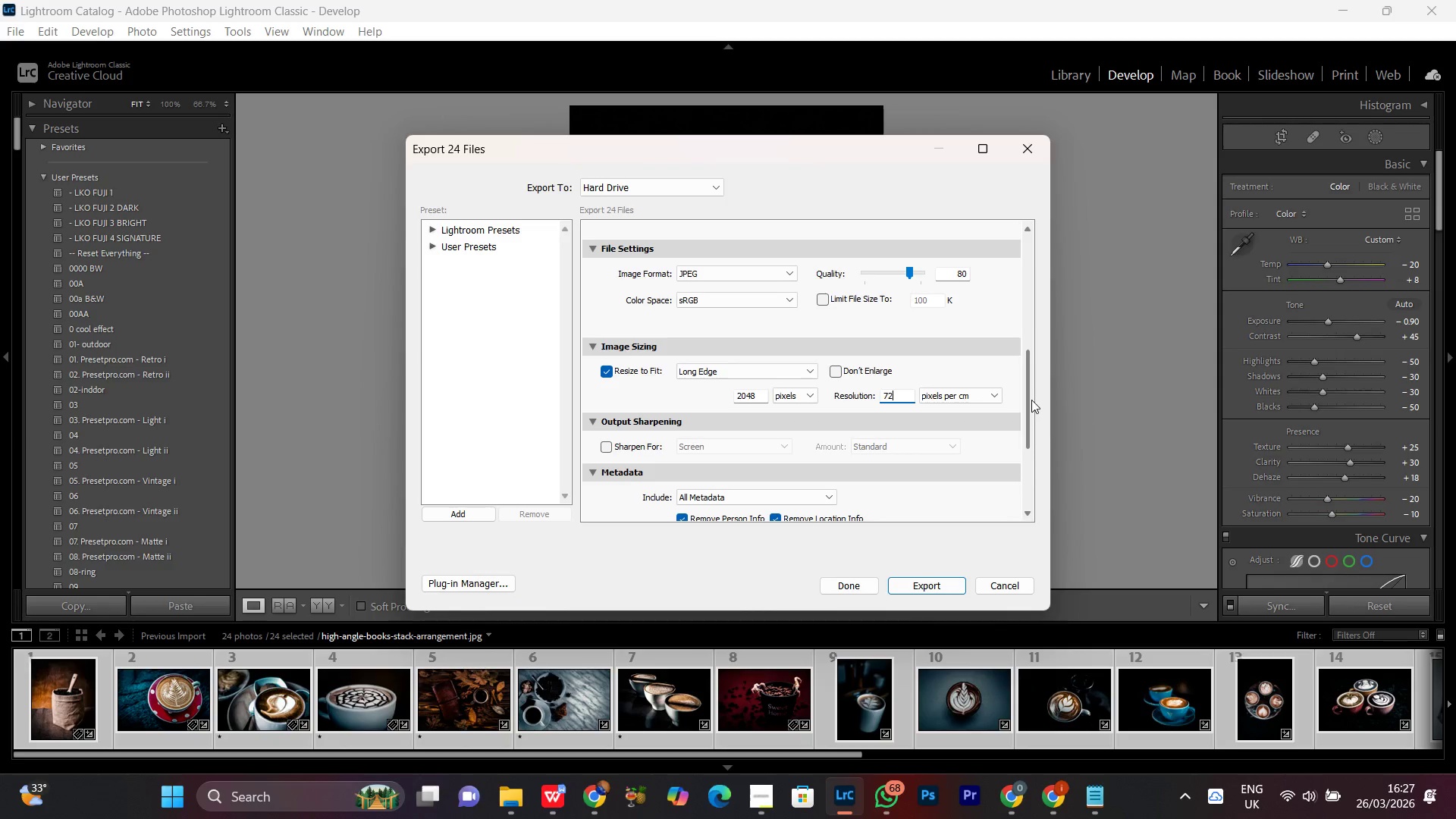 
left_click_drag(start_coordinate=[1031, 392], to_coordinate=[1023, 443])
 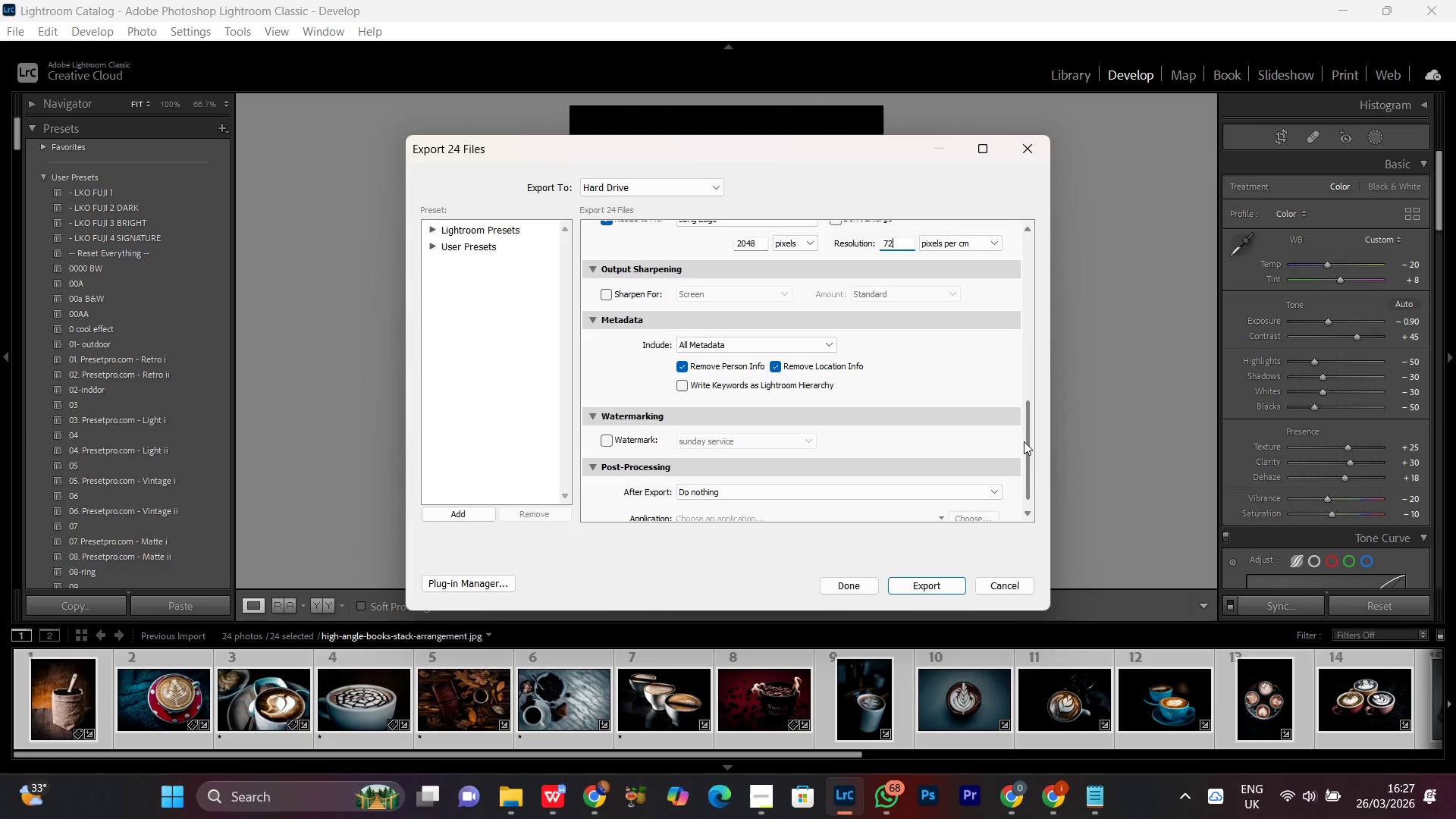 
wait(6.44)
 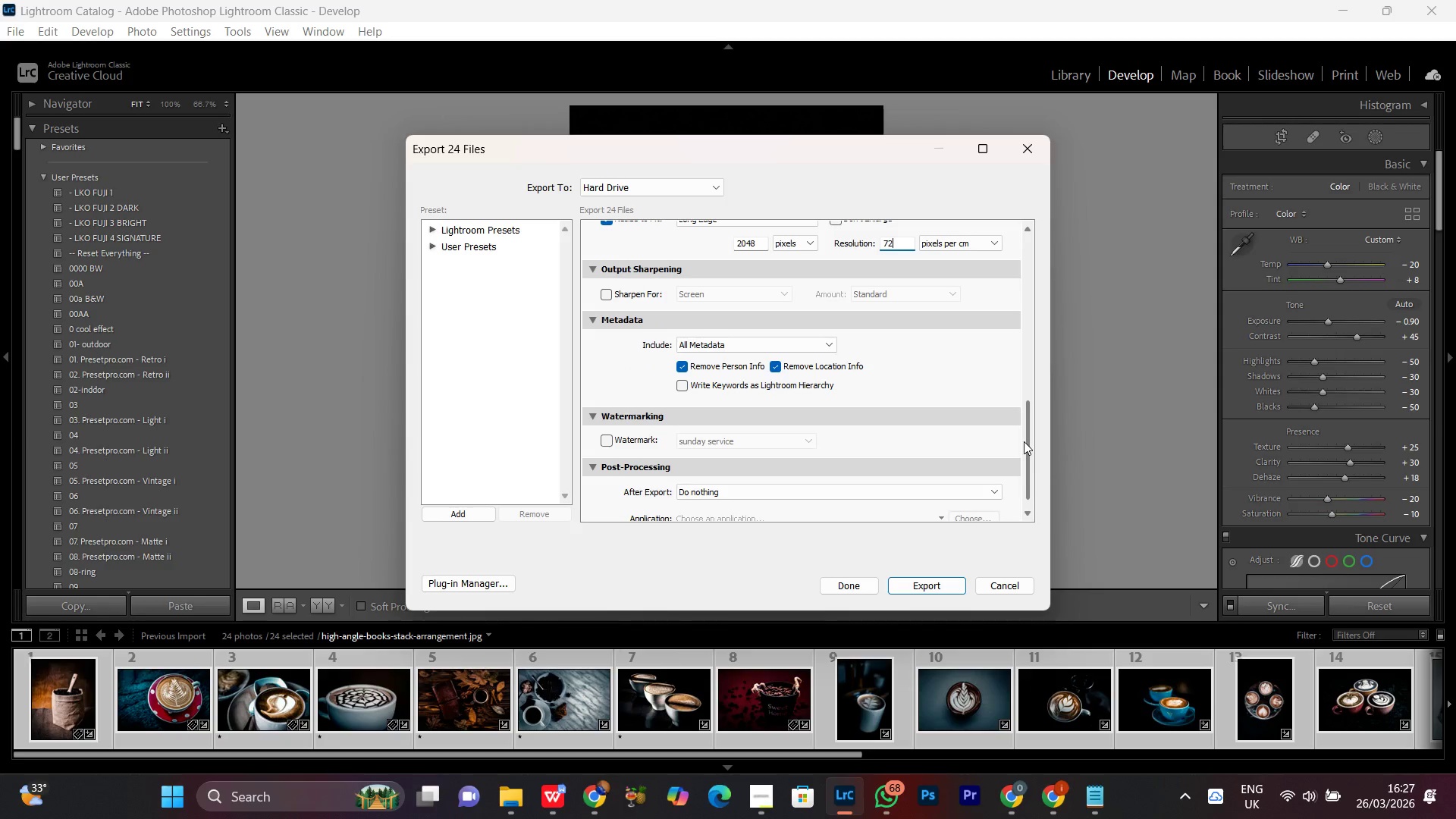 
left_click_drag(start_coordinate=[1030, 448], to_coordinate=[1028, 496])
 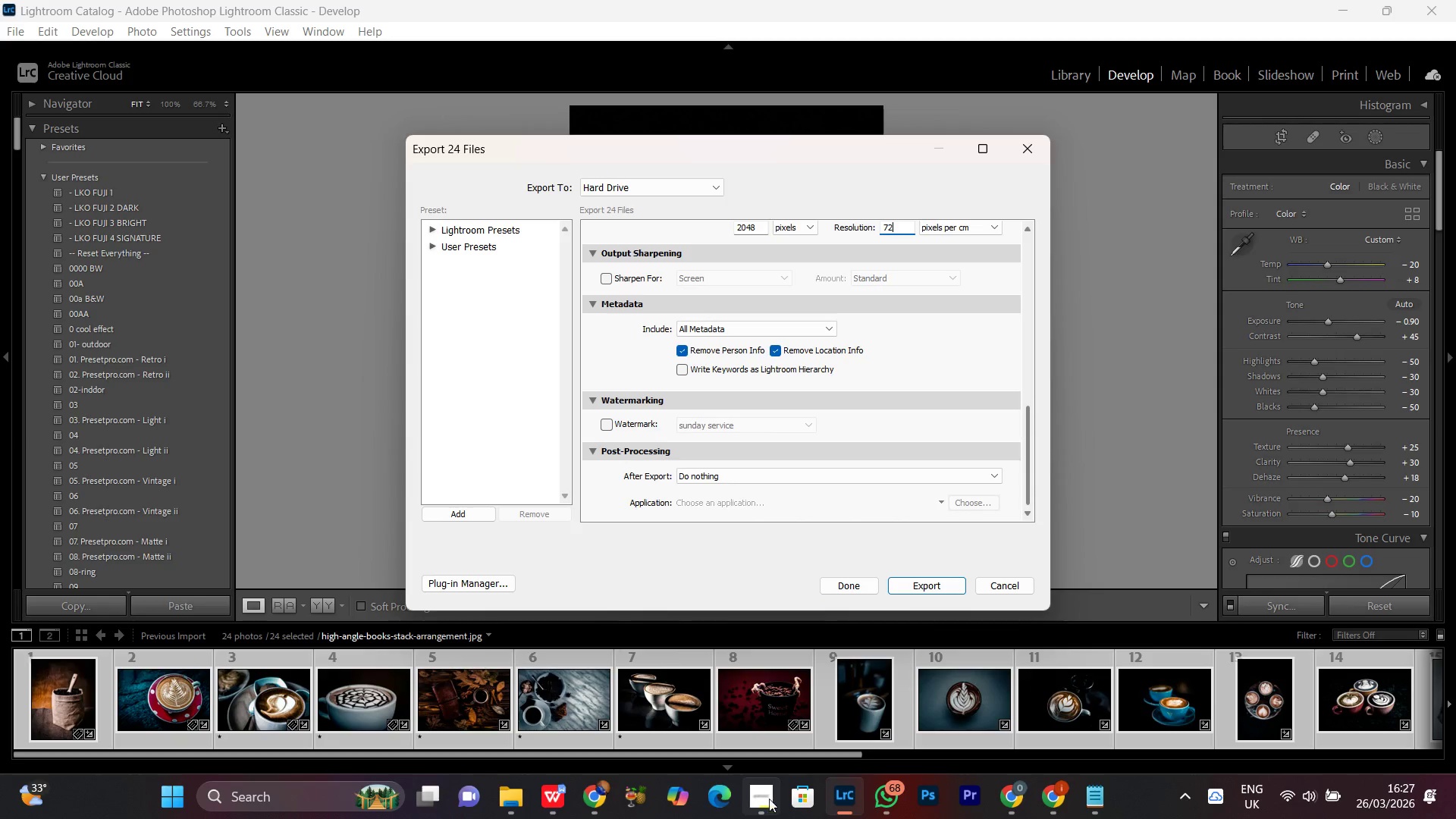 
left_click([768, 802])